 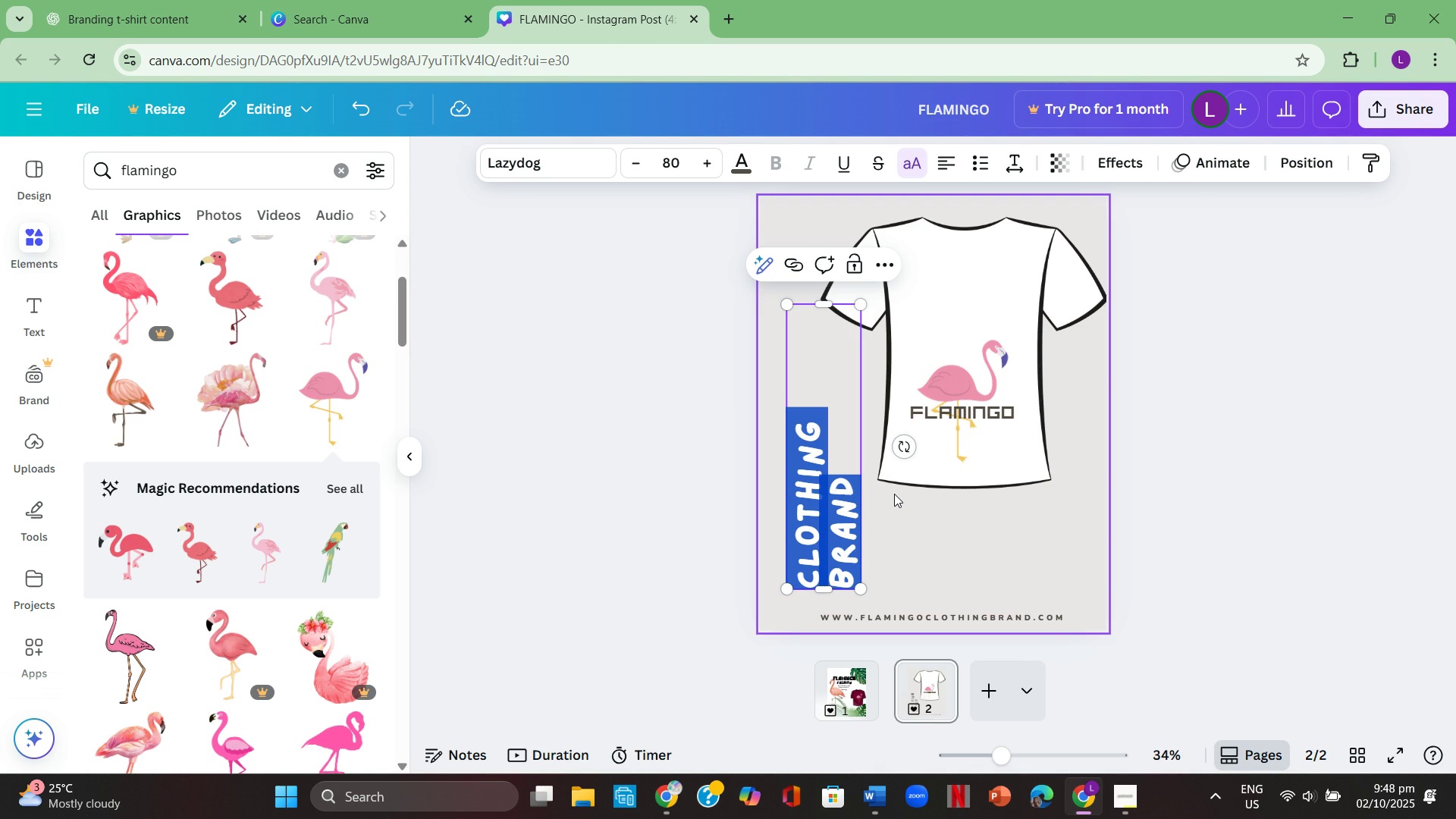 
left_click([578, 162])
 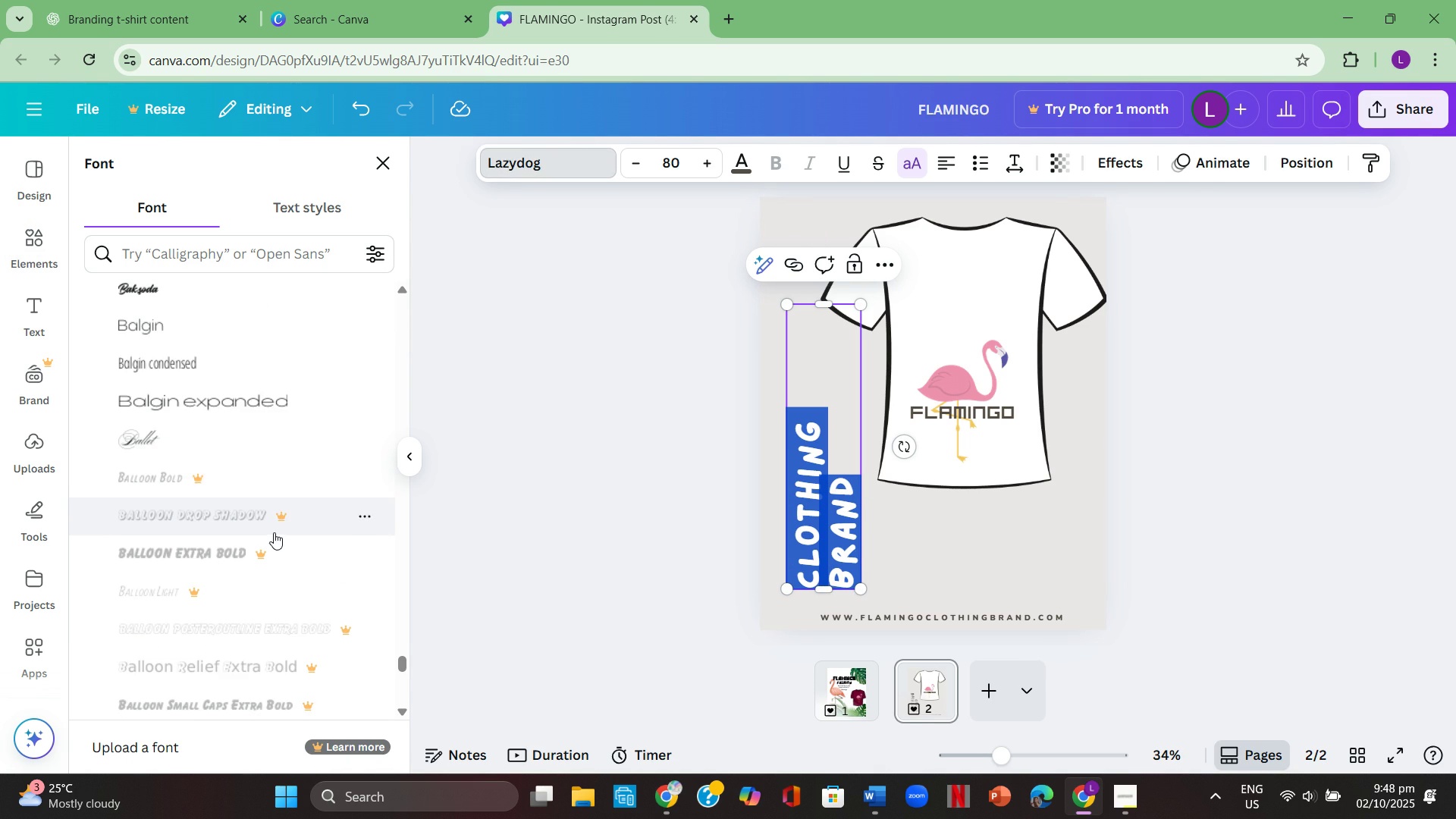 
scroll: coordinate [274, 533], scroll_direction: down, amount: 3.0
 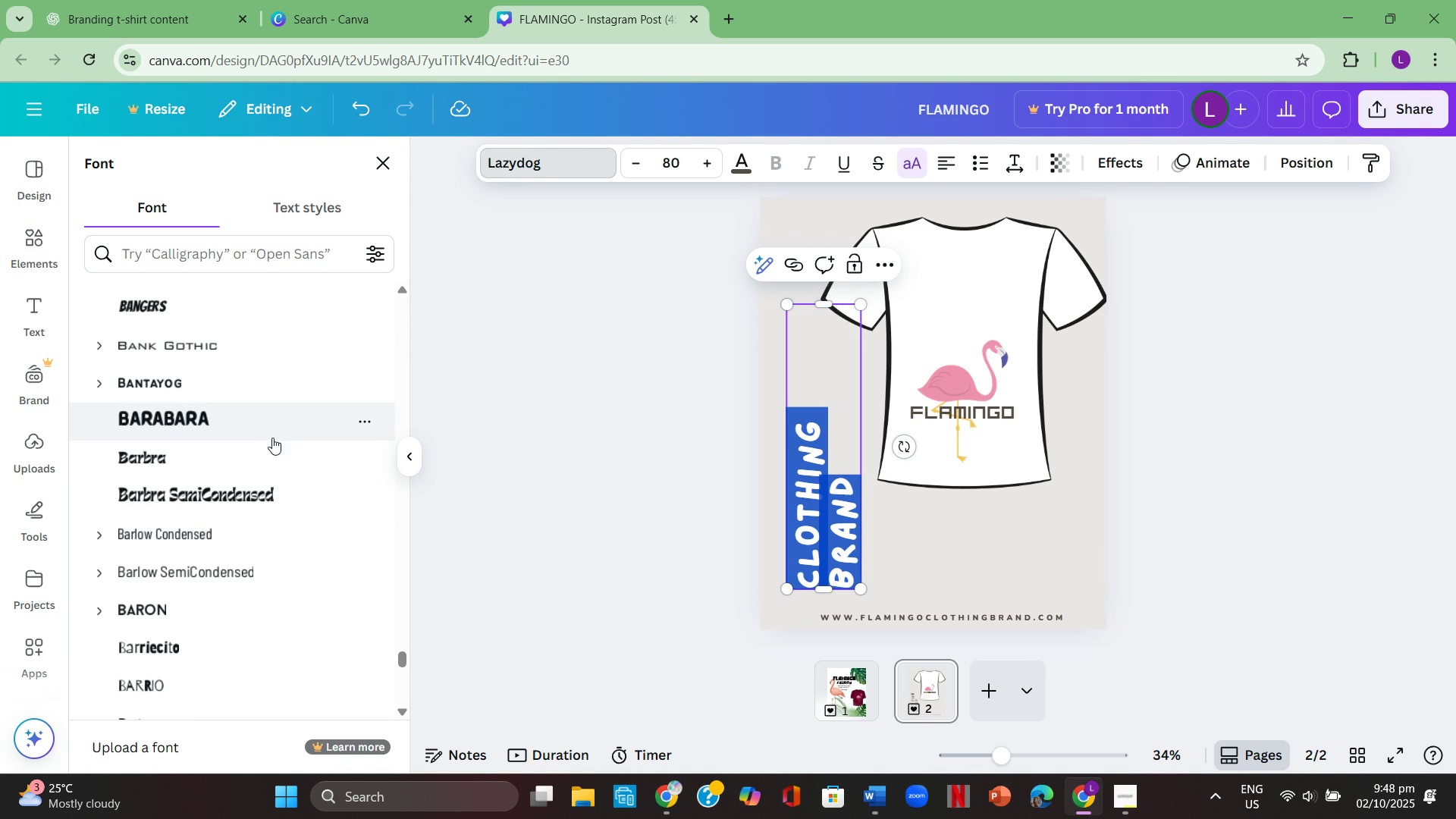 
left_click([275, 431])
 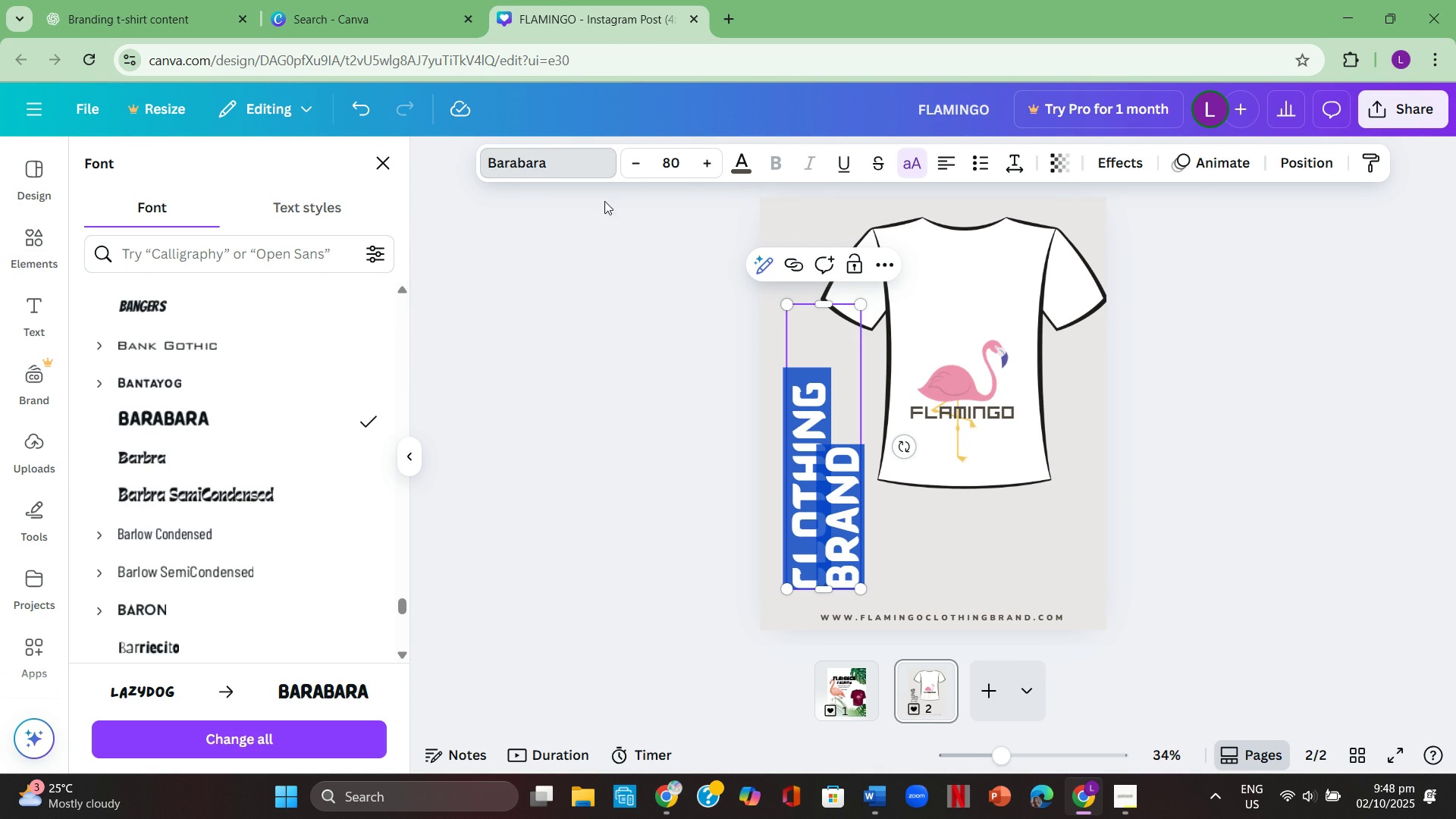 
double_click([640, 165])
 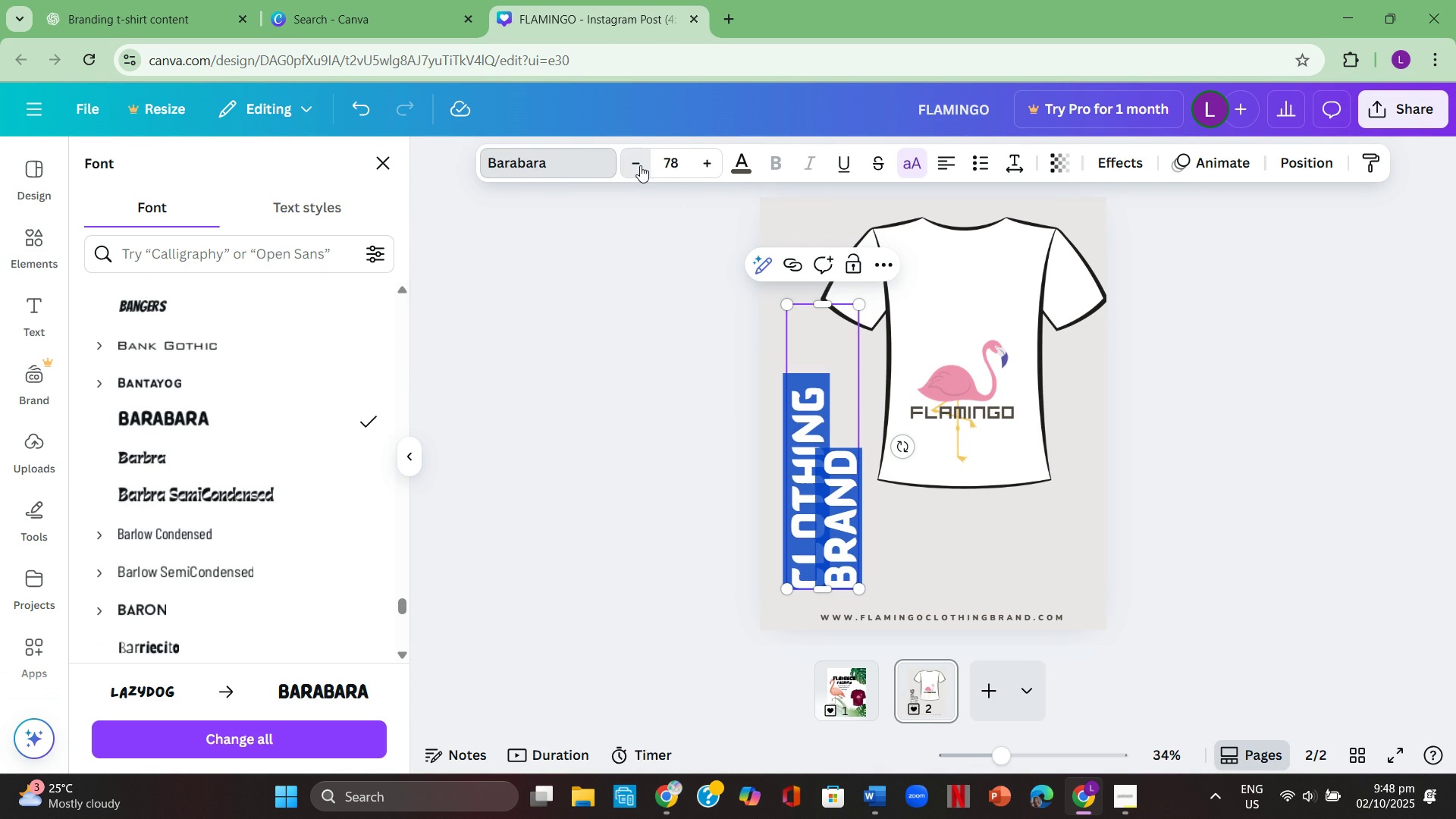 
triple_click([640, 165])
 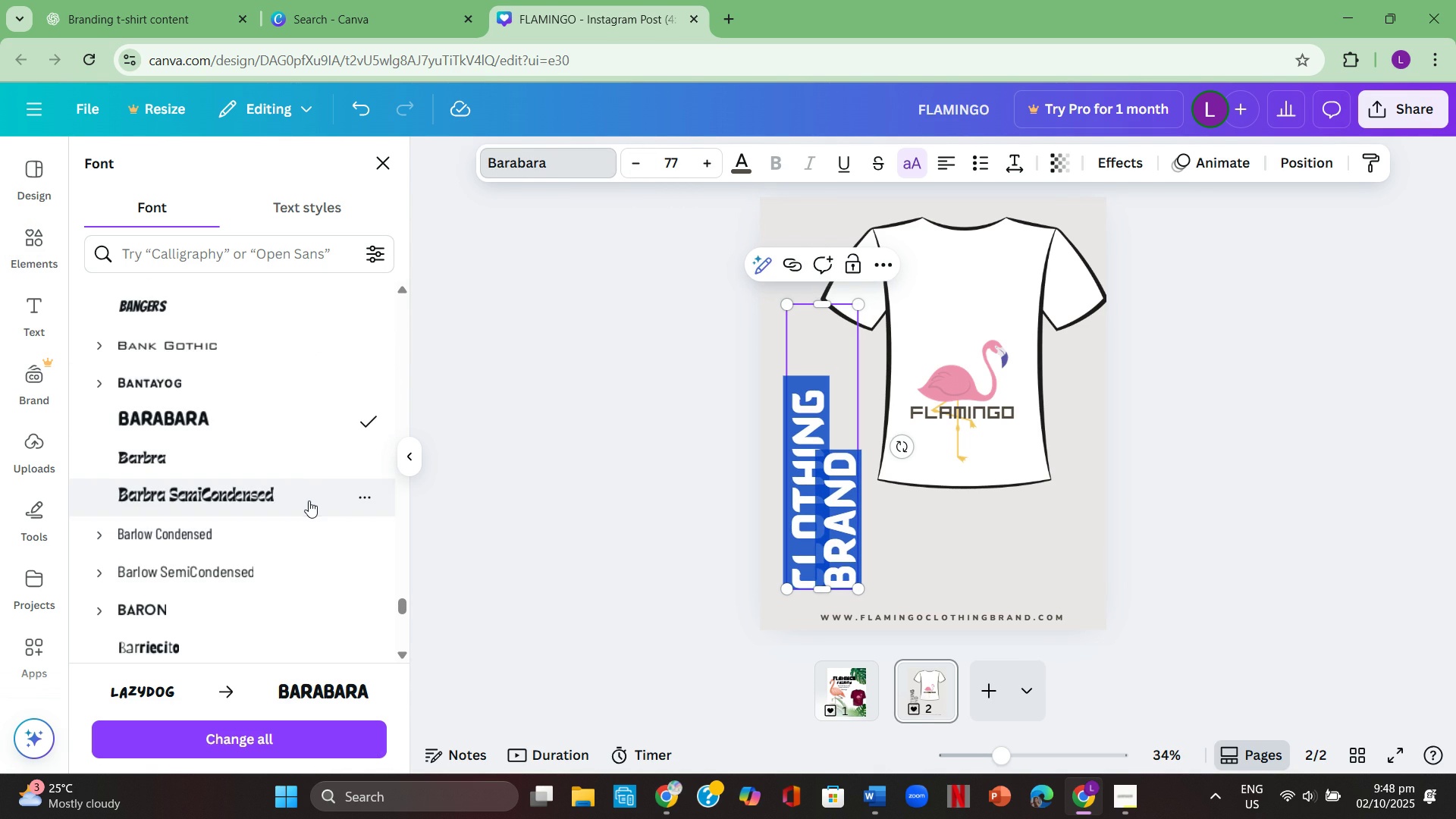 
left_click([309, 500])
 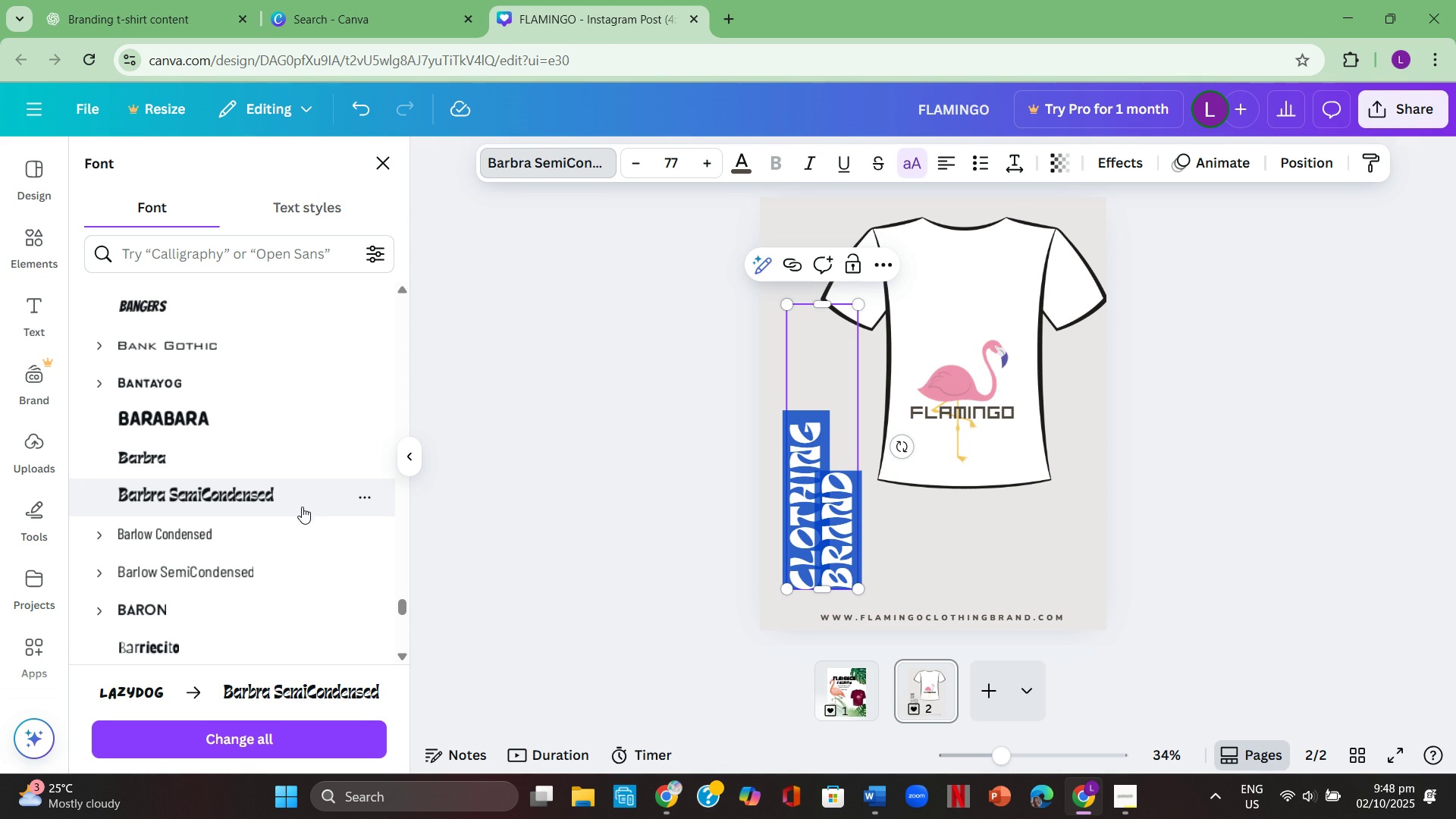 
scroll: coordinate [293, 610], scroll_direction: down, amount: 2.0
 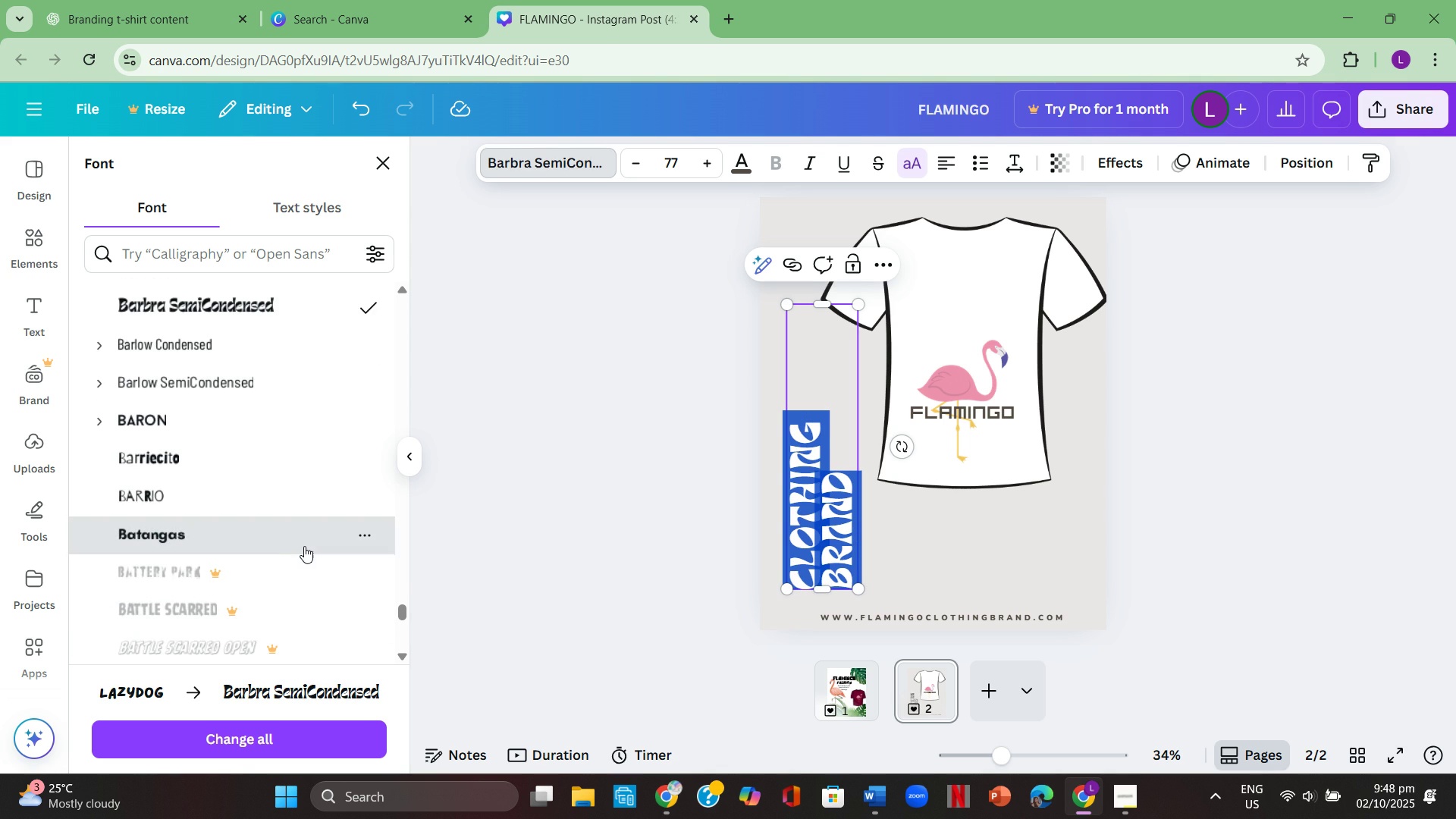 
left_click([304, 546])
 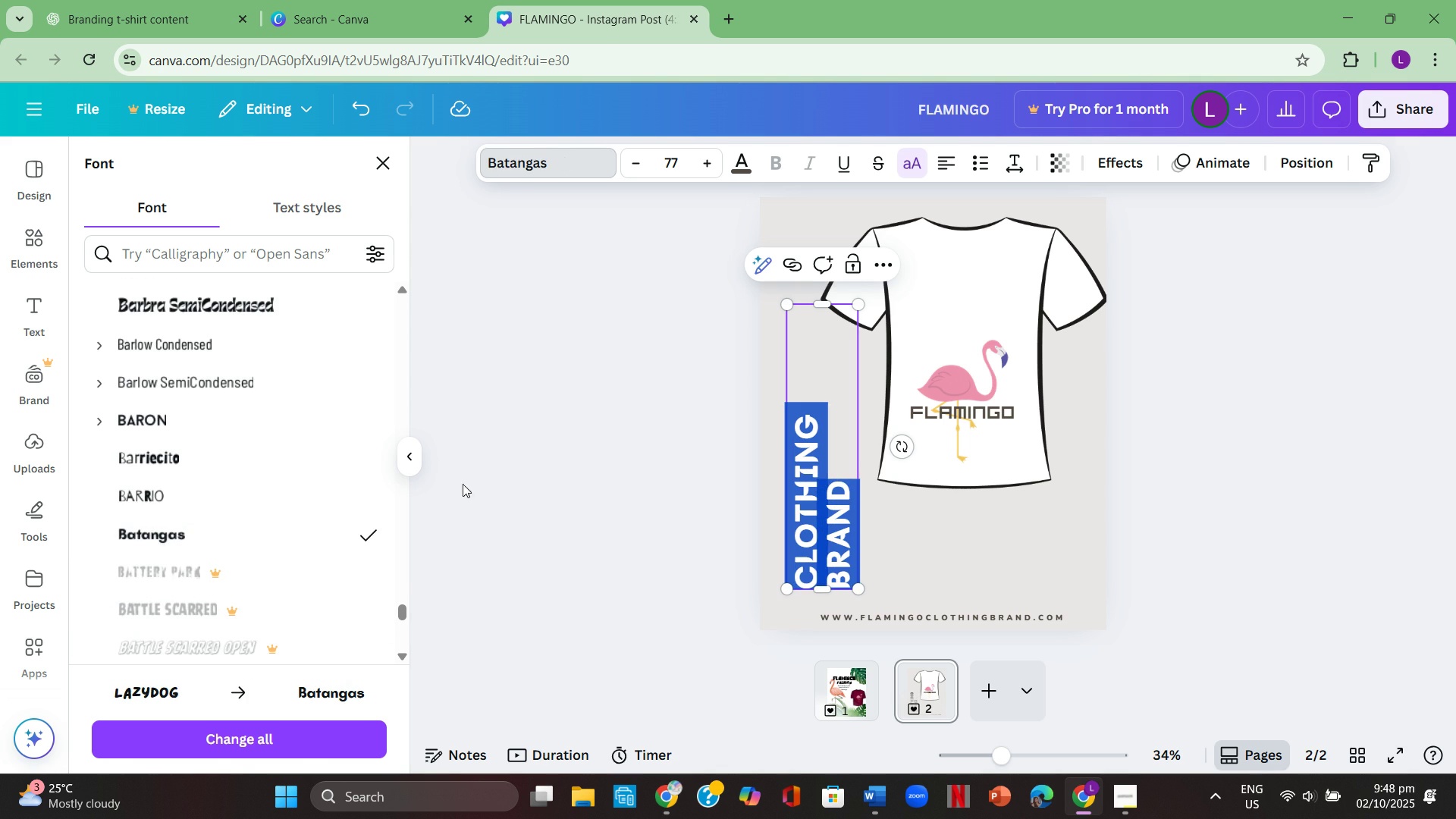 
double_click([545, 460])
 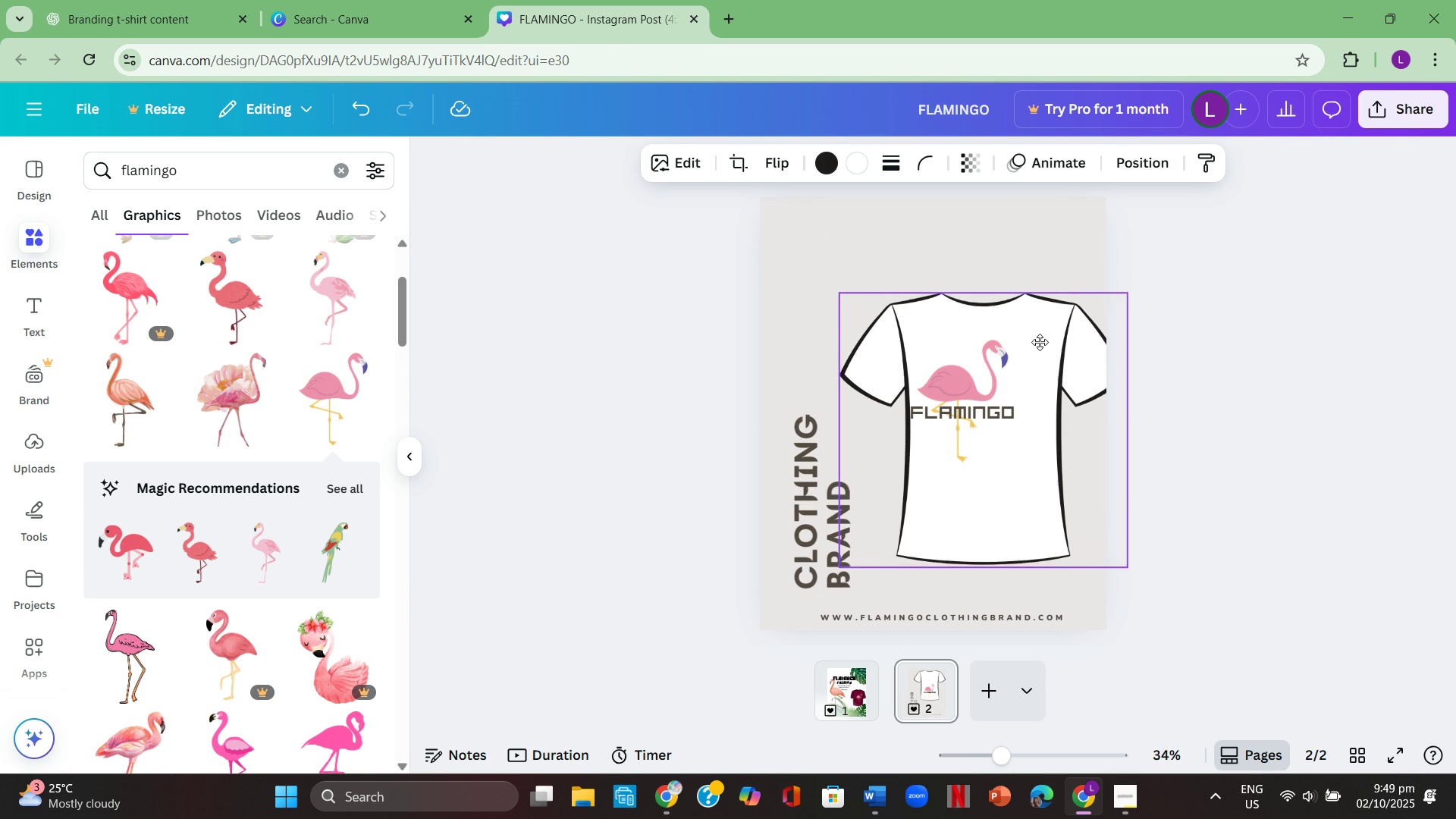 
wait(8.7)
 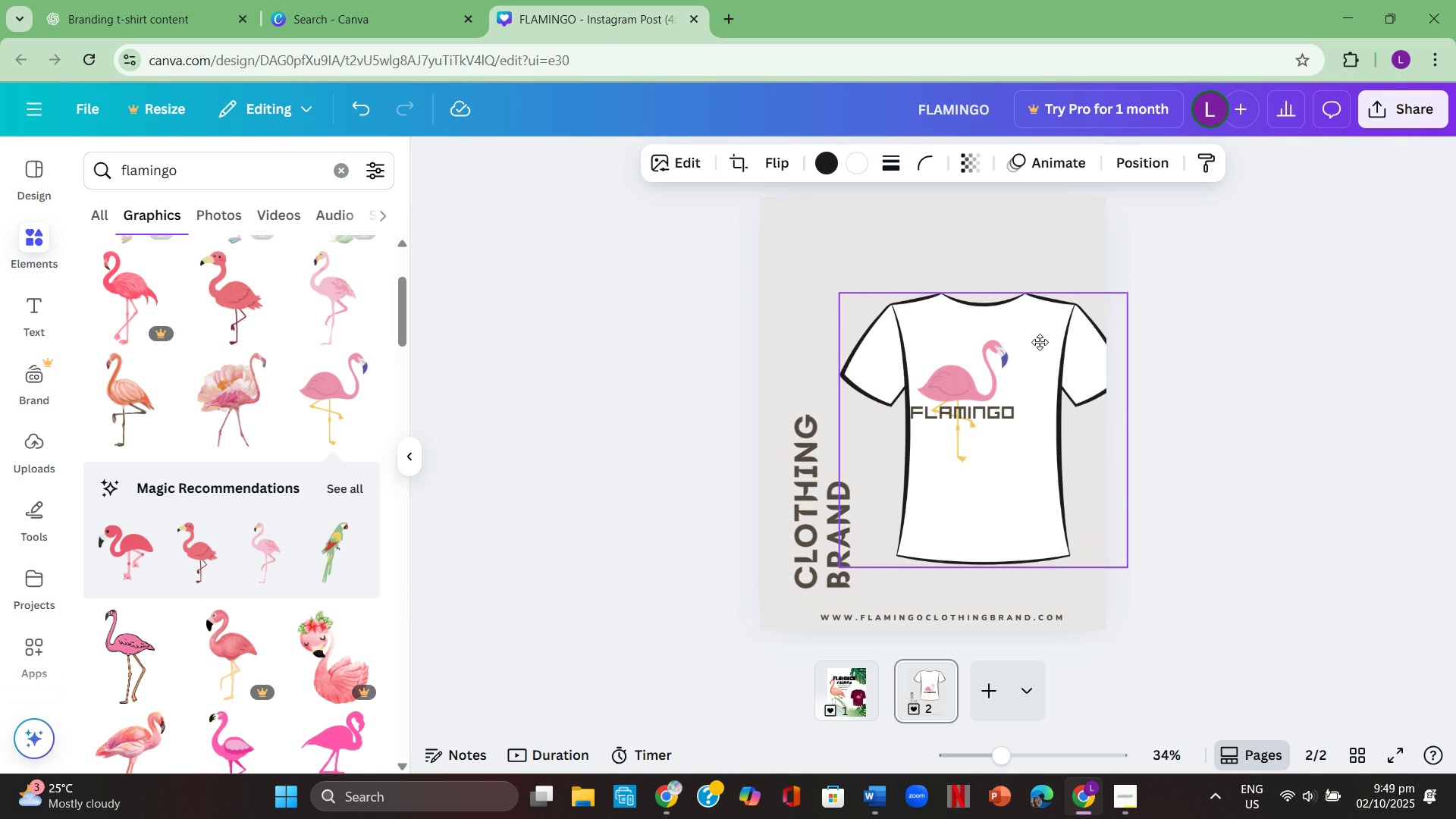 
left_click([1223, 372])
 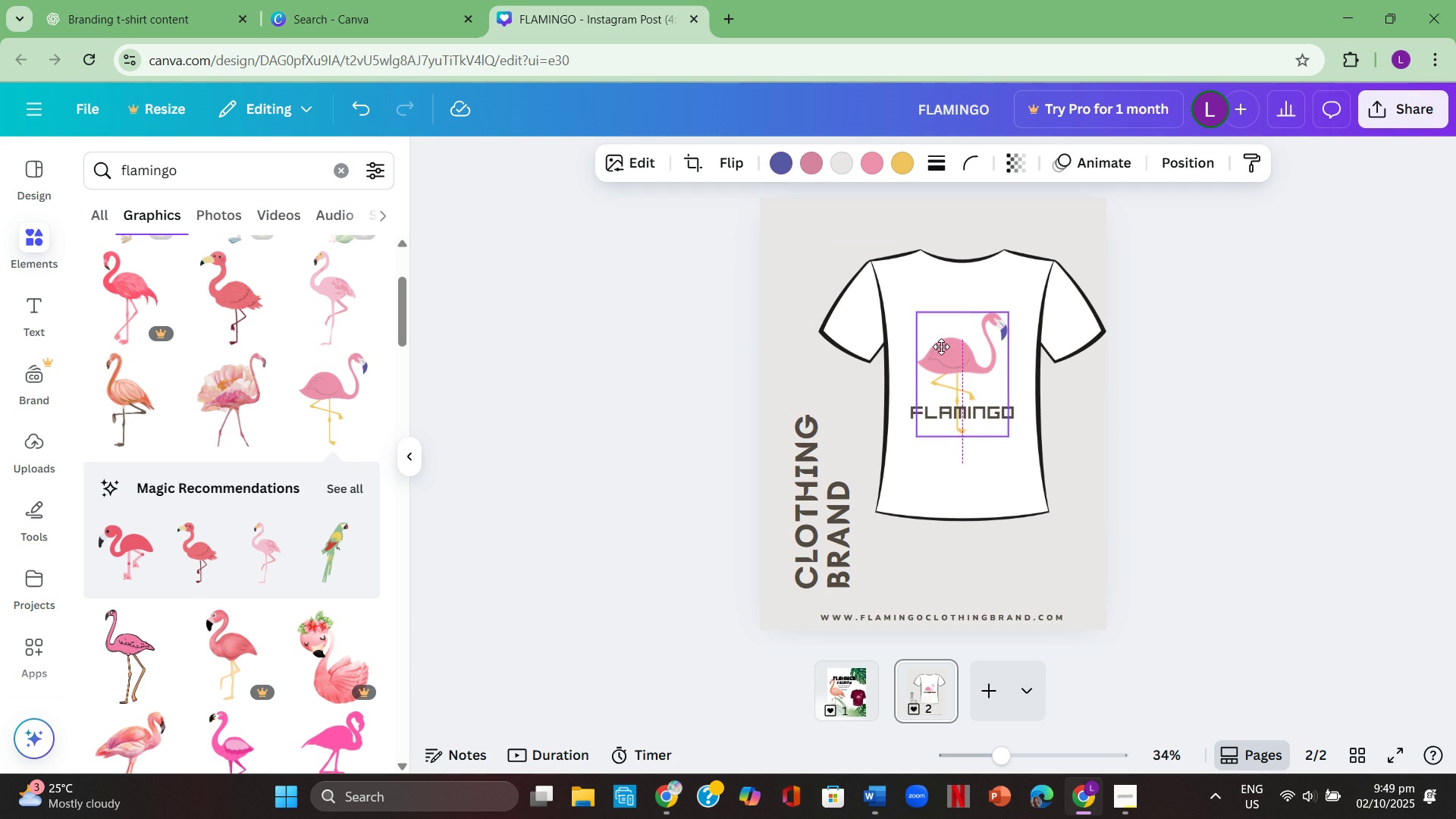 
left_click([1126, 409])
 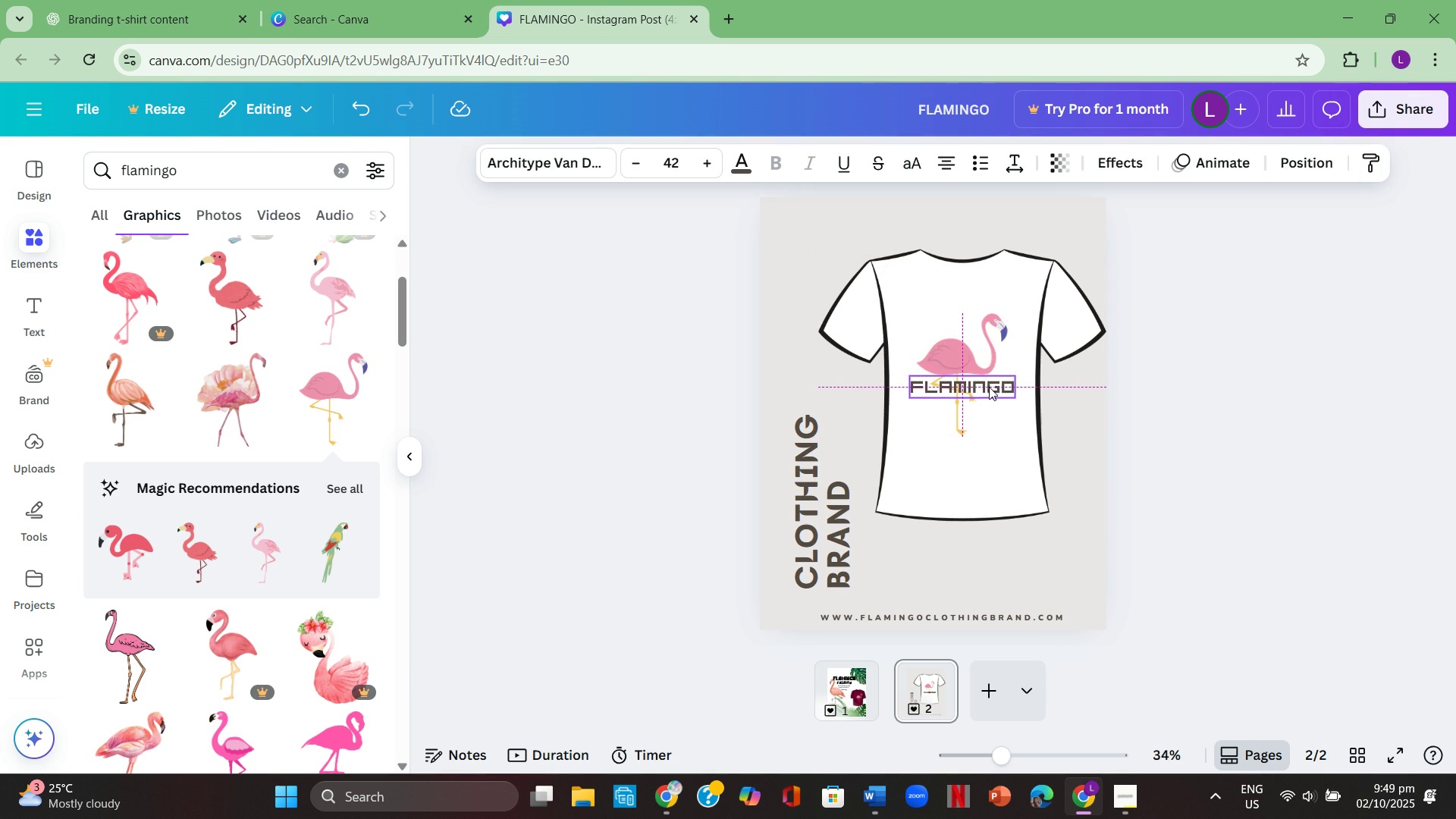 
left_click([1415, 406])
 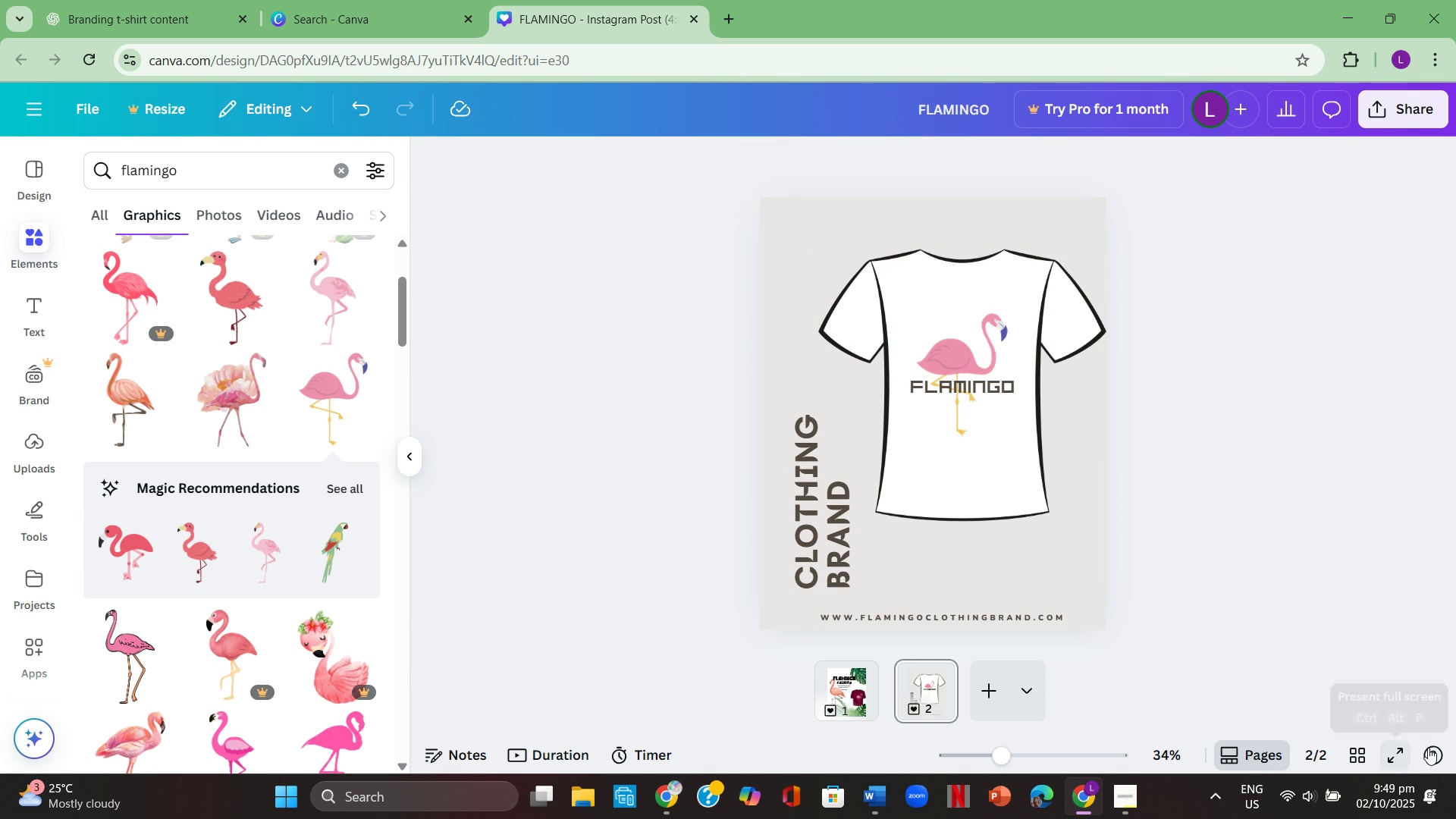 
left_click([1399, 746])
 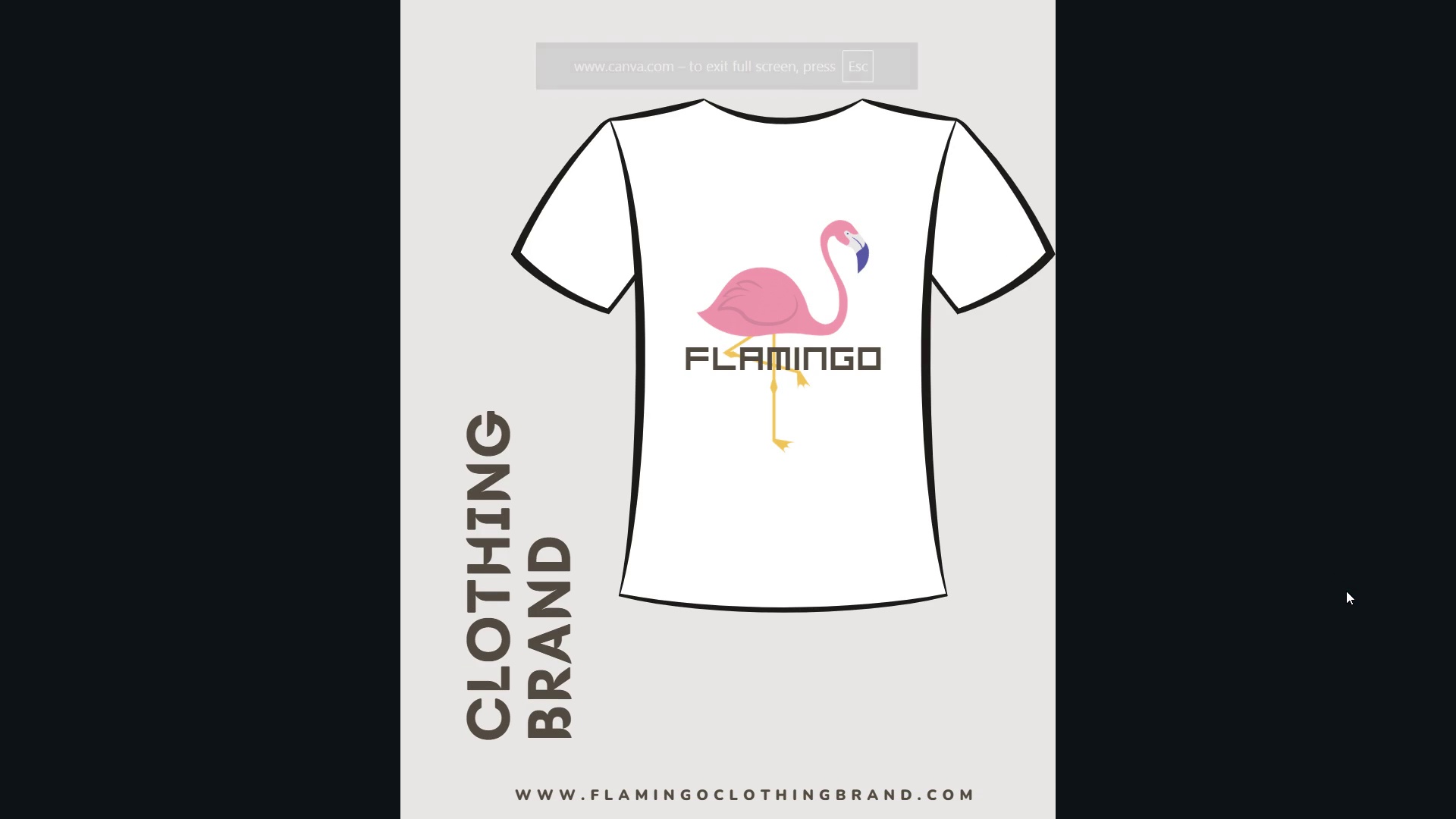 
wait(9.27)
 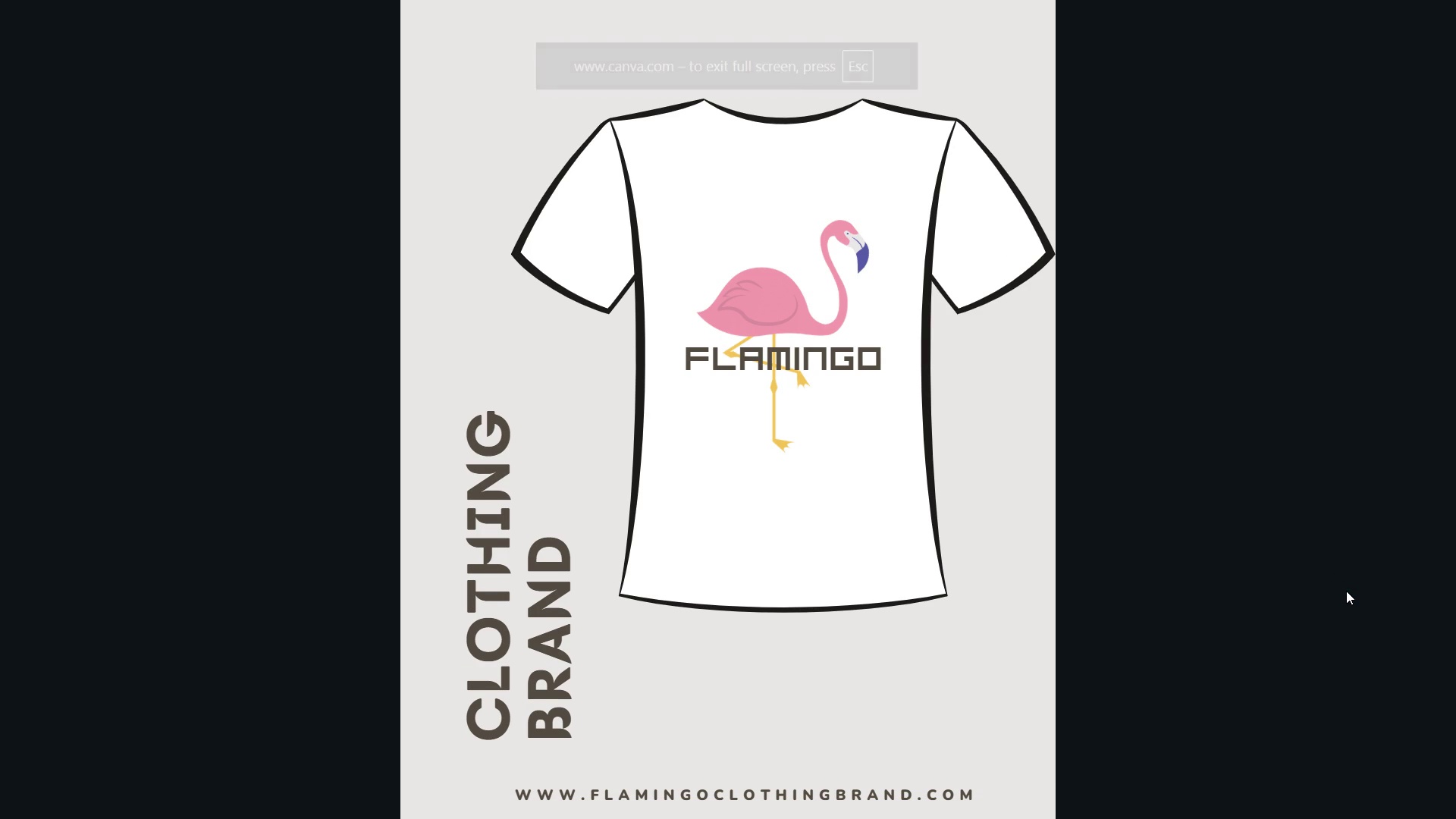 
key(Escape)
 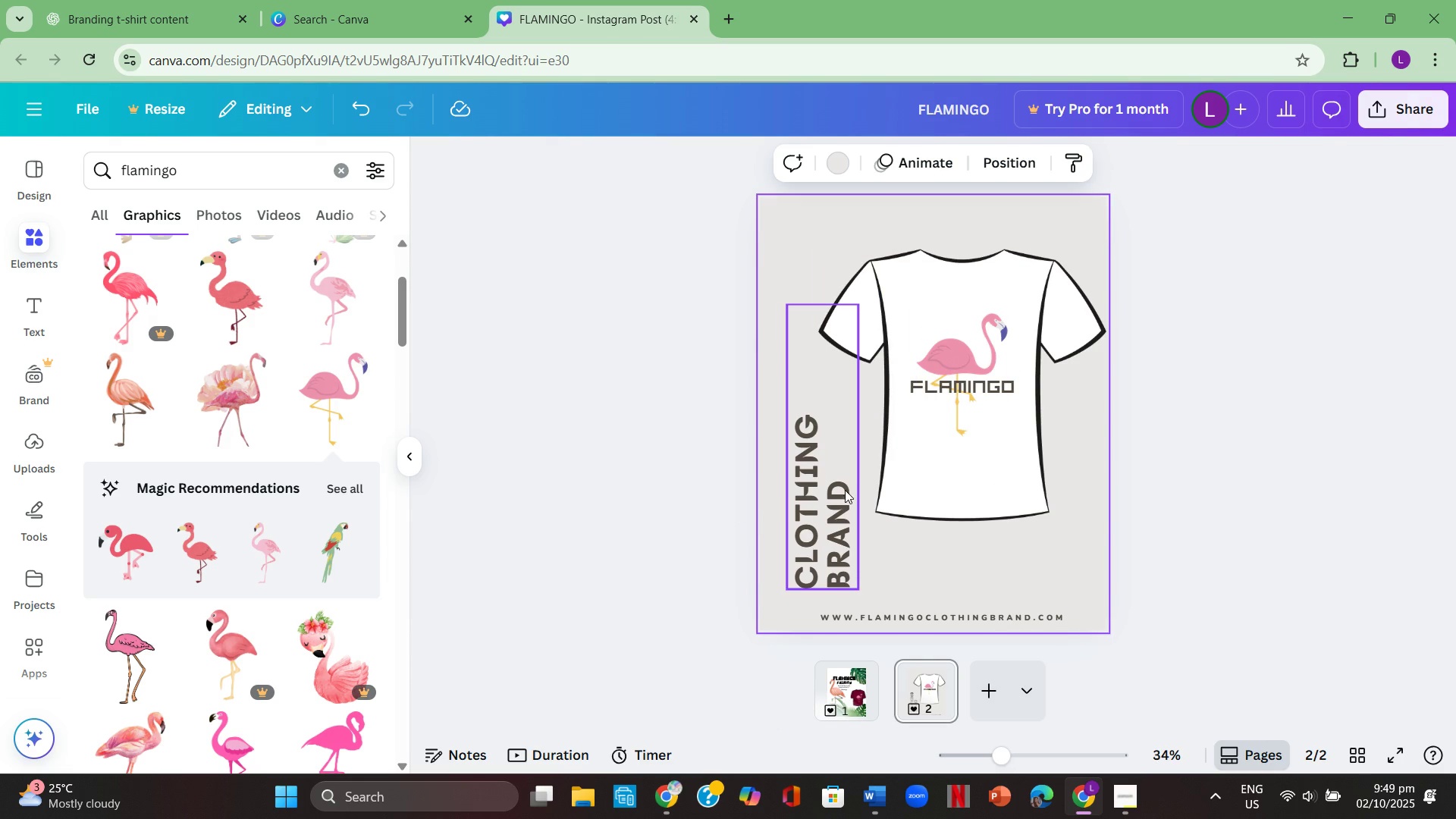 
left_click([819, 497])
 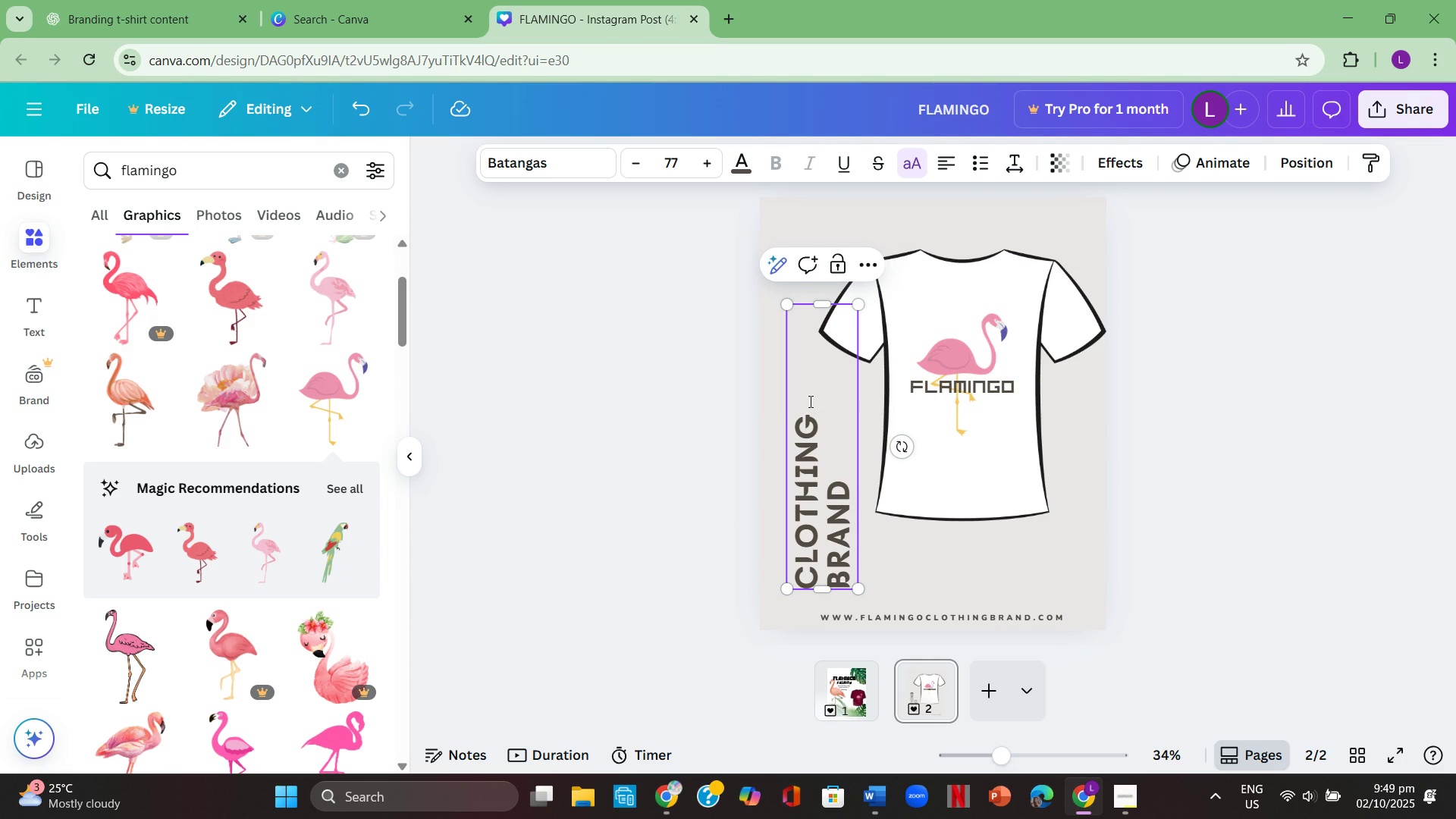 
double_click([809, 401])
 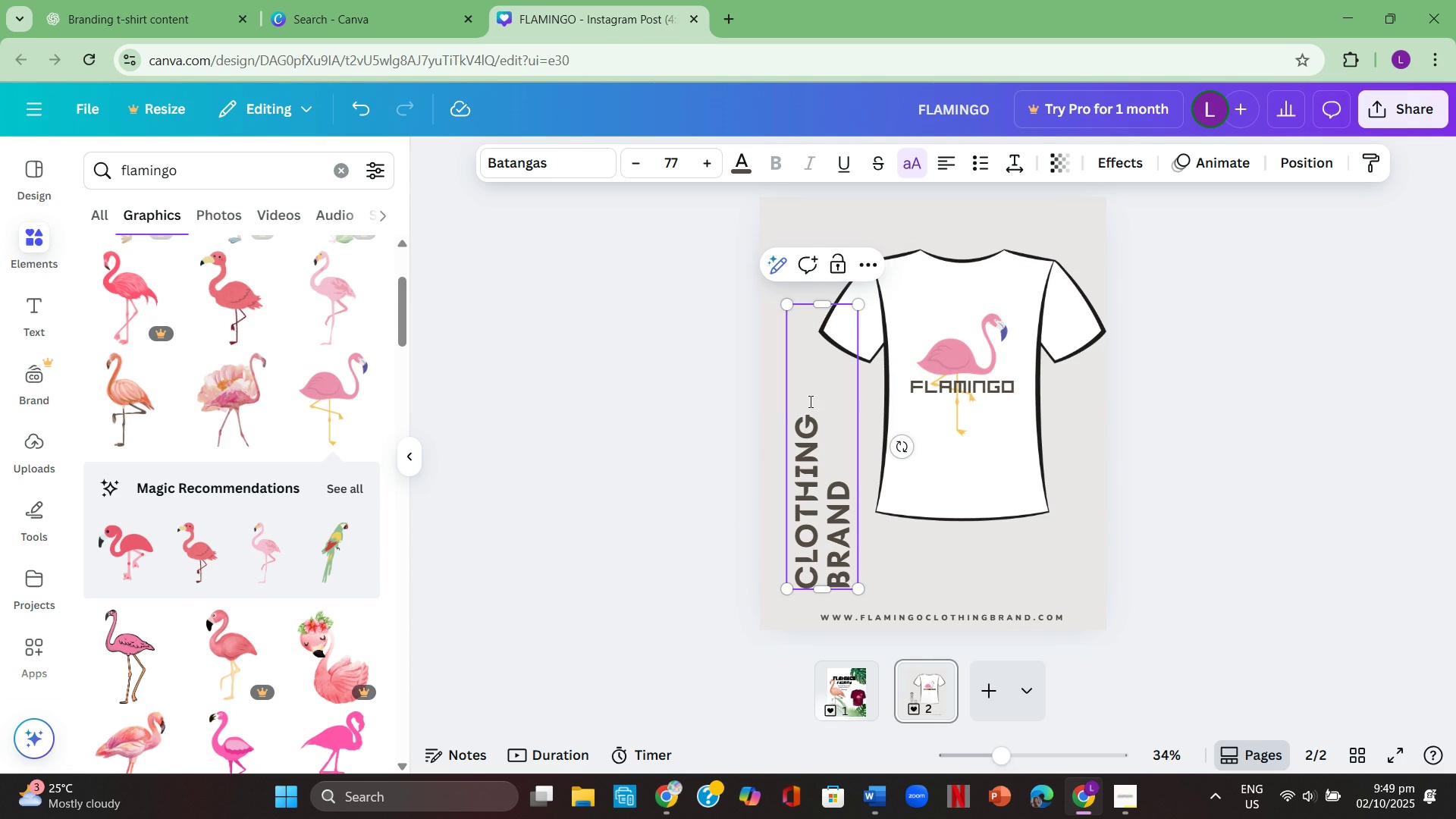 
triple_click([809, 401])
 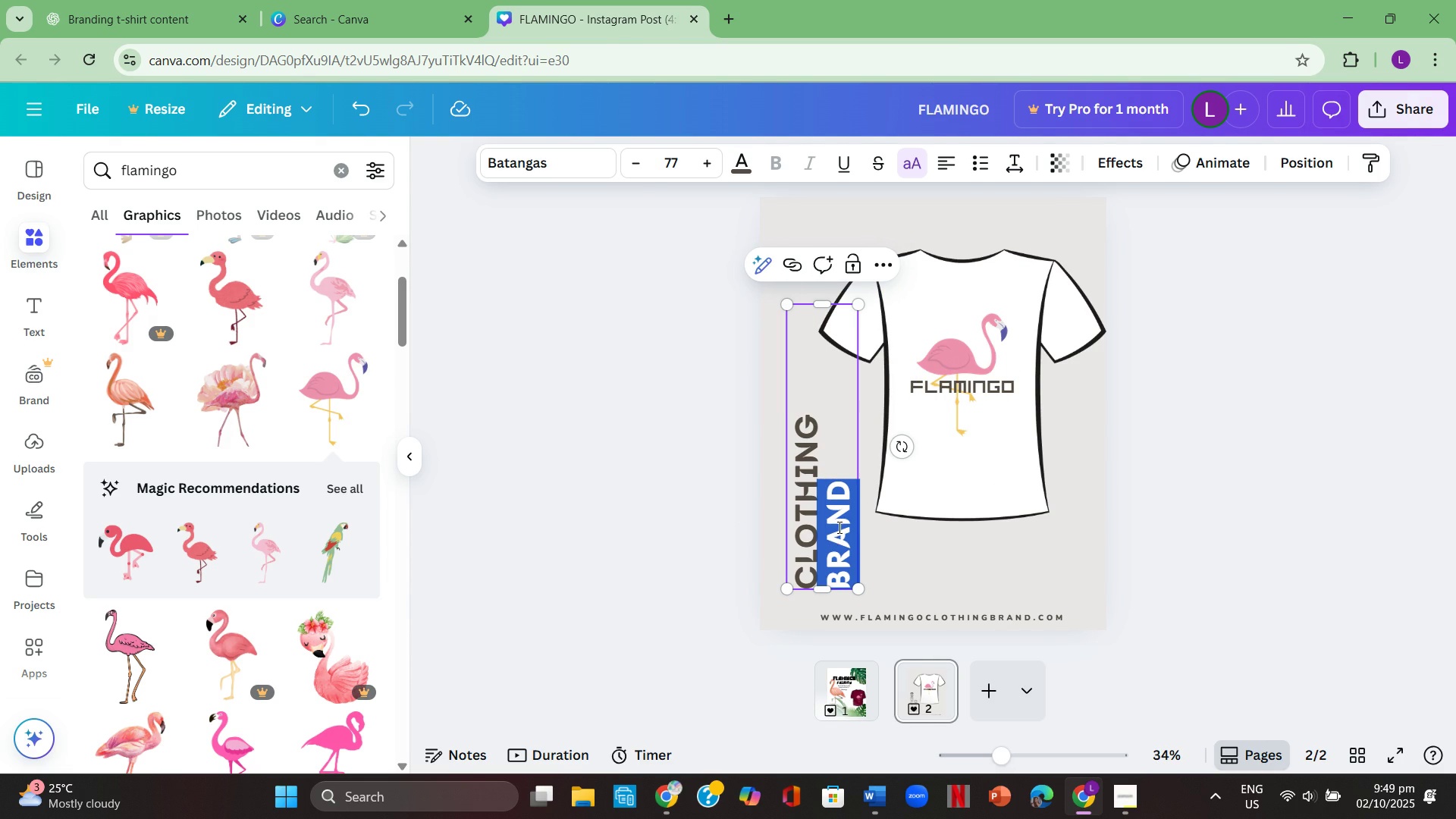 
left_click([871, 400])
 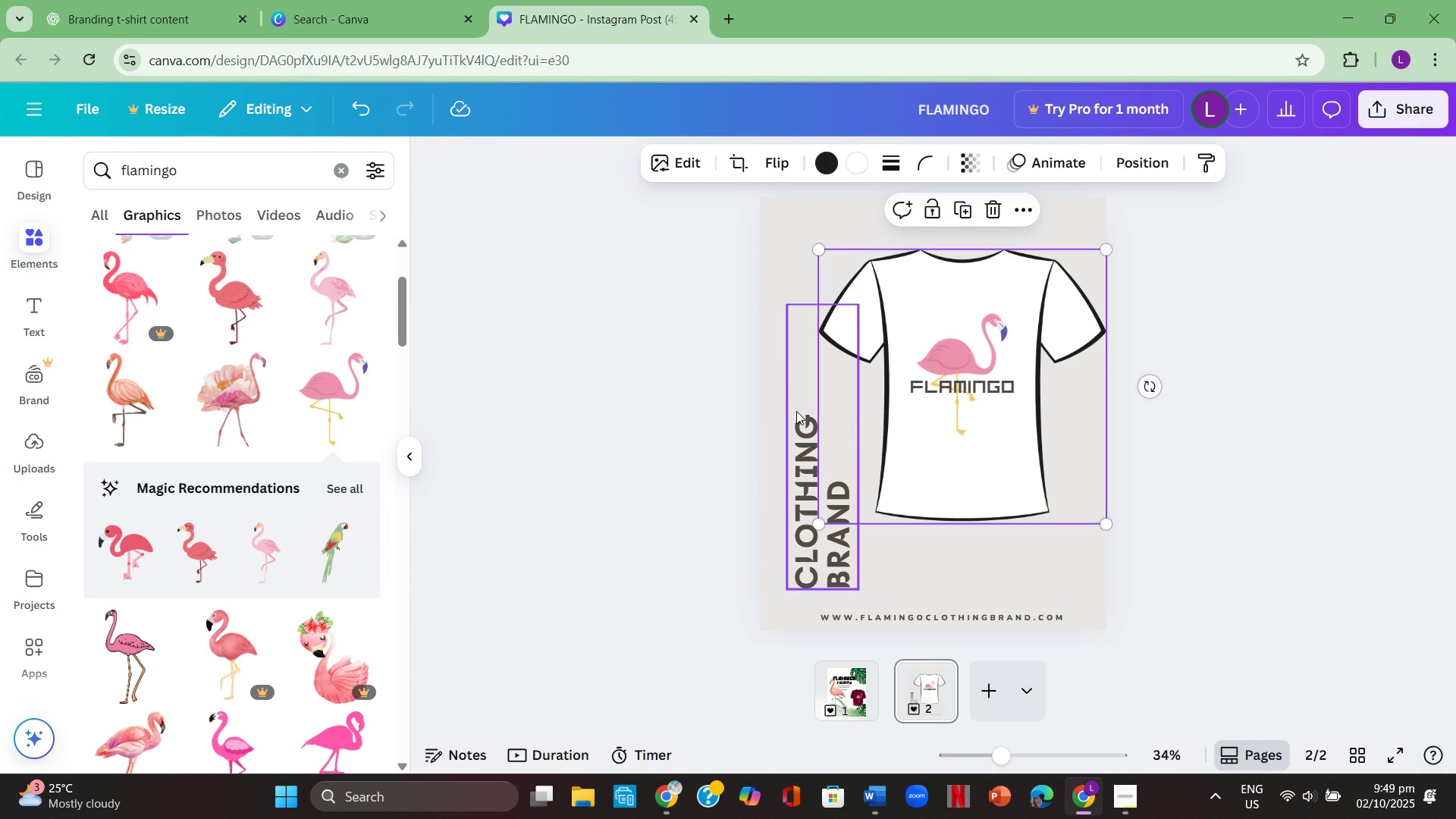 
left_click([795, 410])